 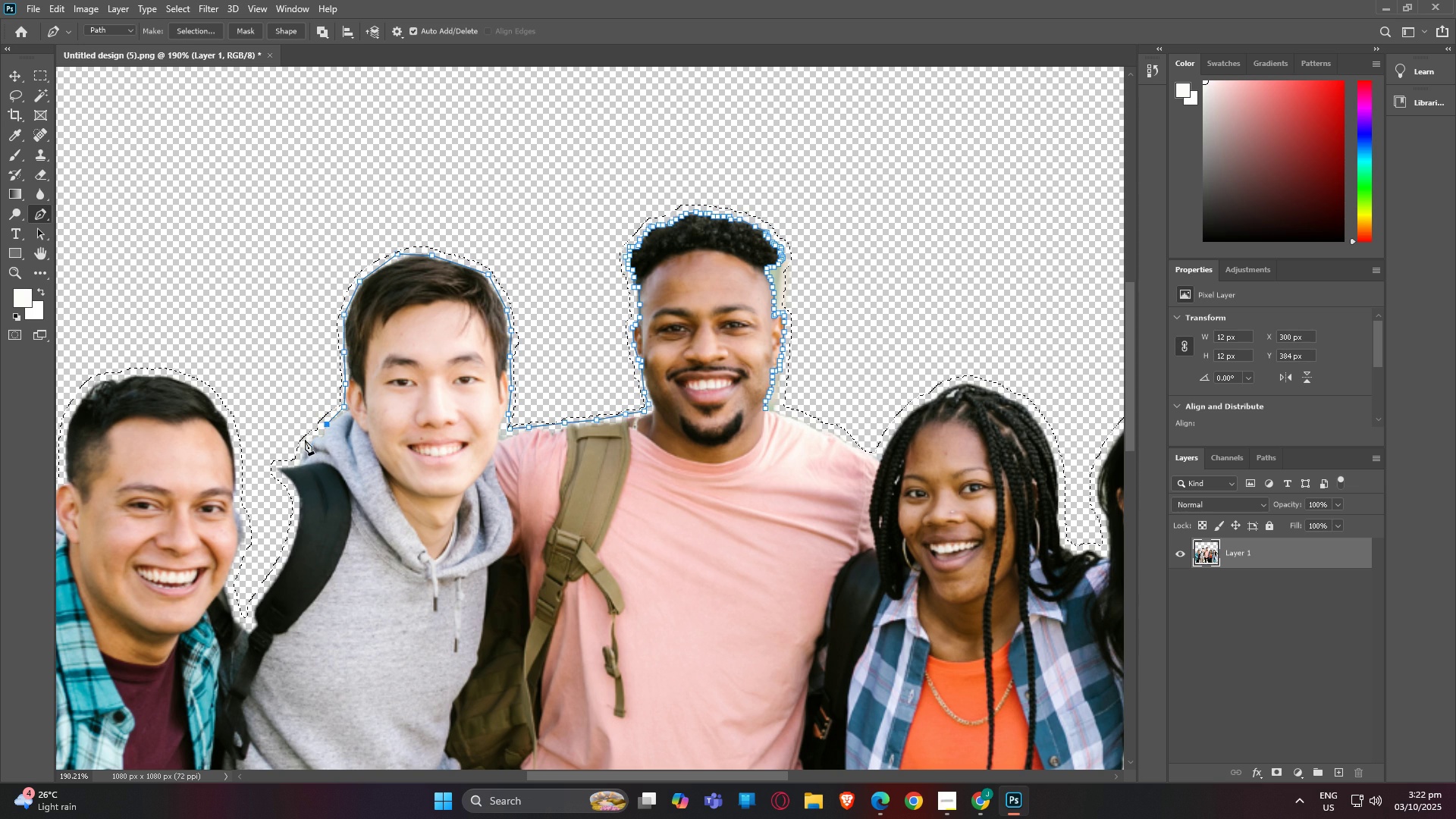 
left_click([305, 440])
 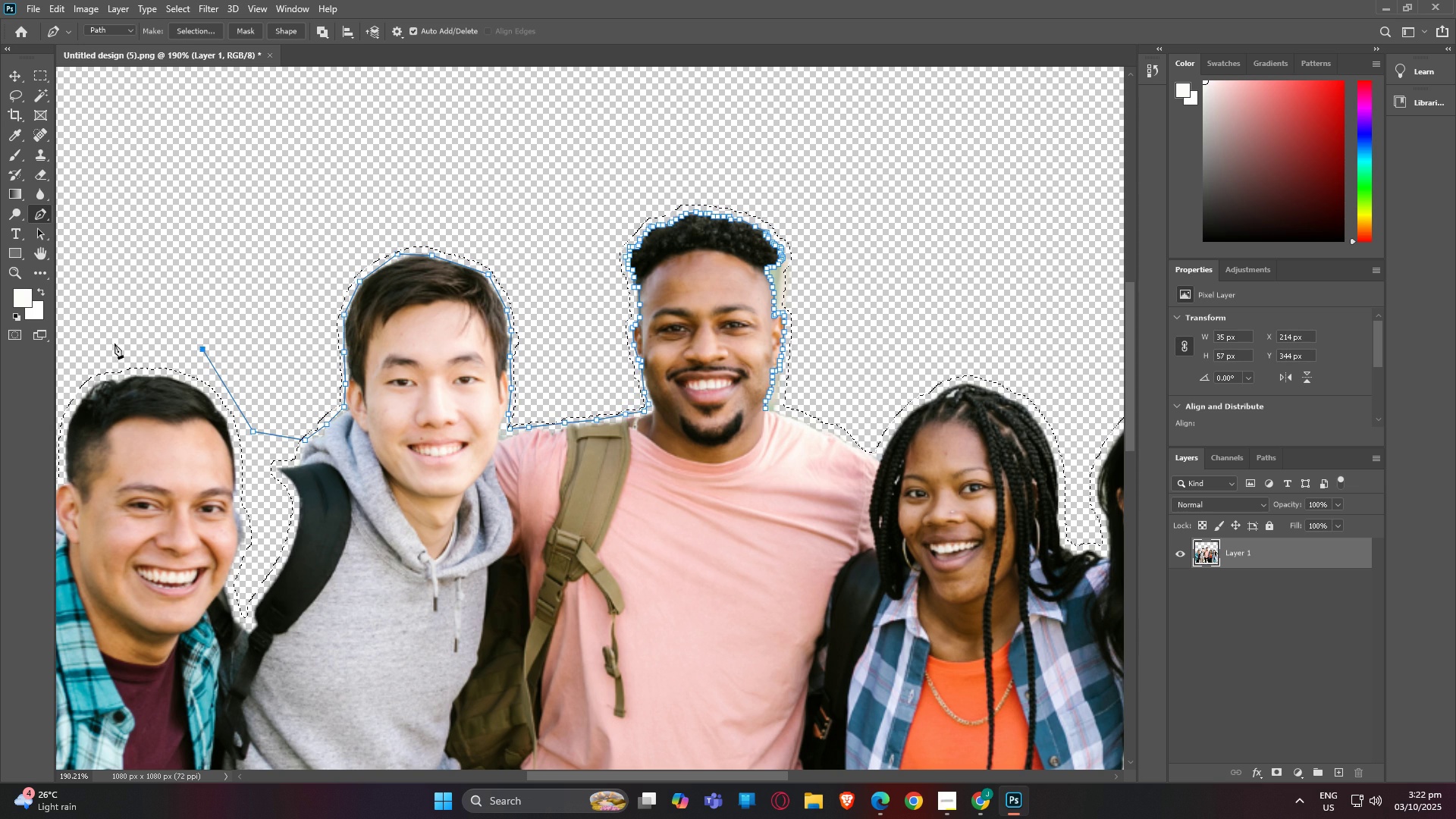 
double_click([102, 350])
 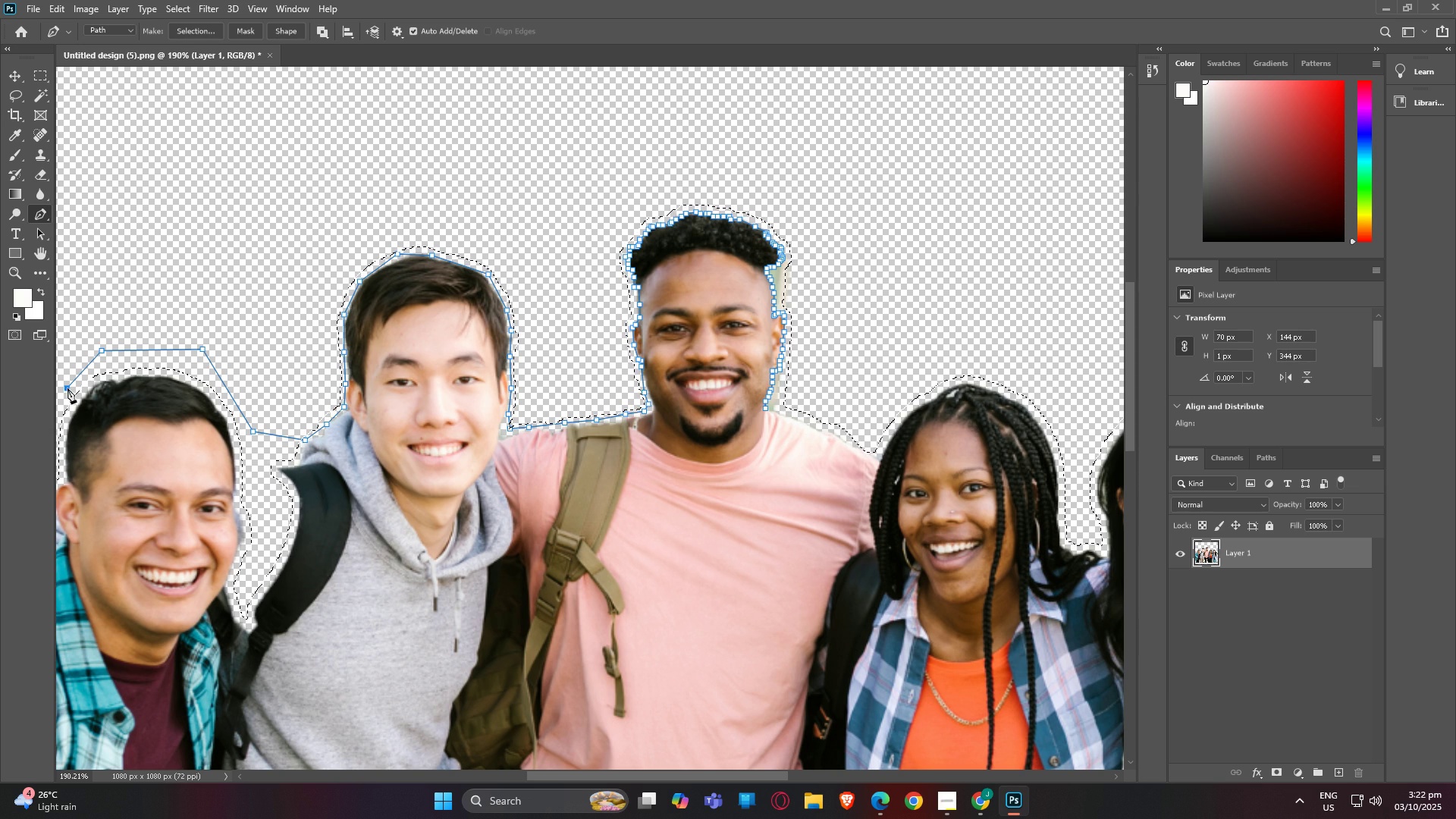 
left_click([67, 388])
 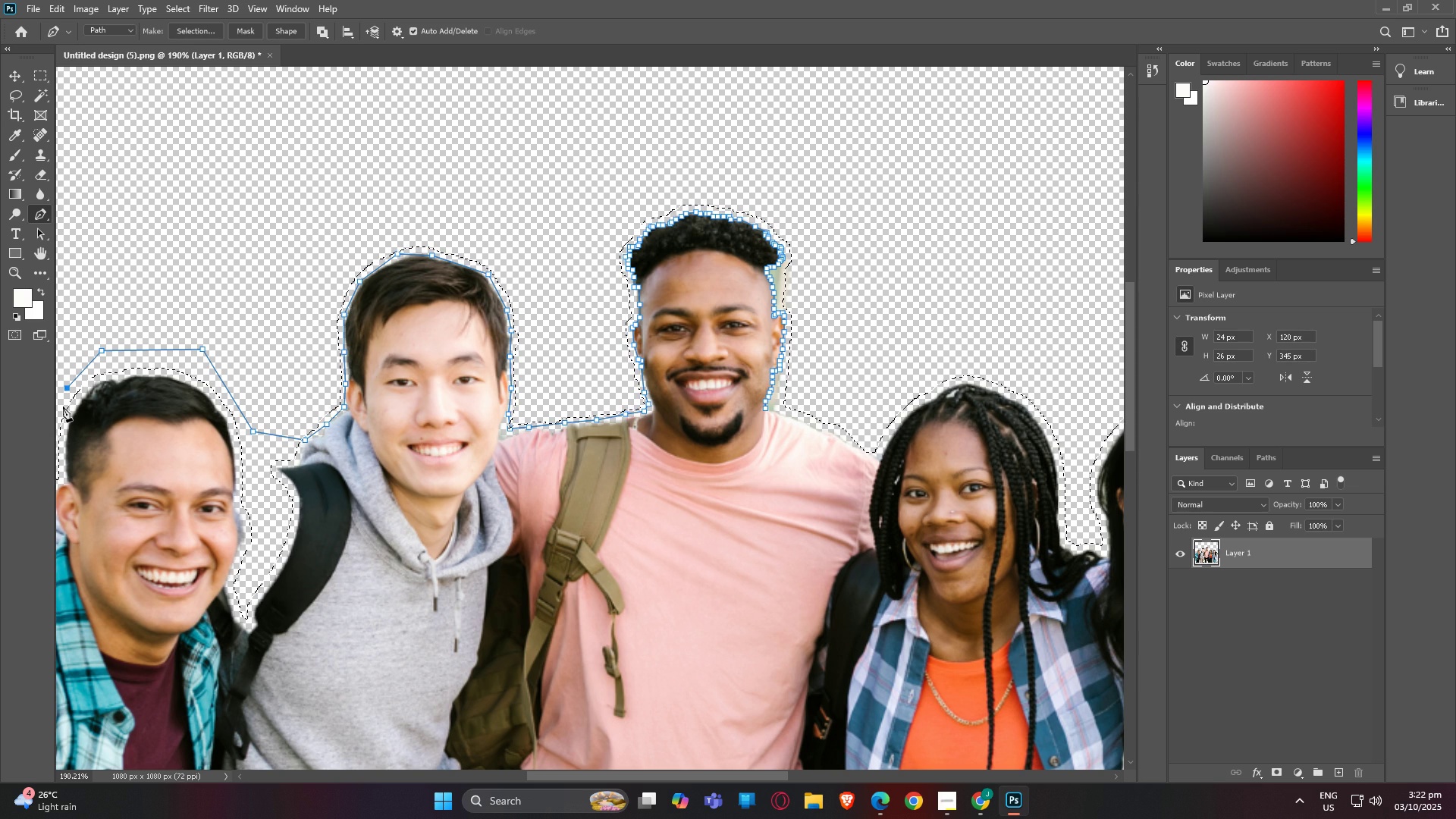 
key(Alt+AltLeft)
 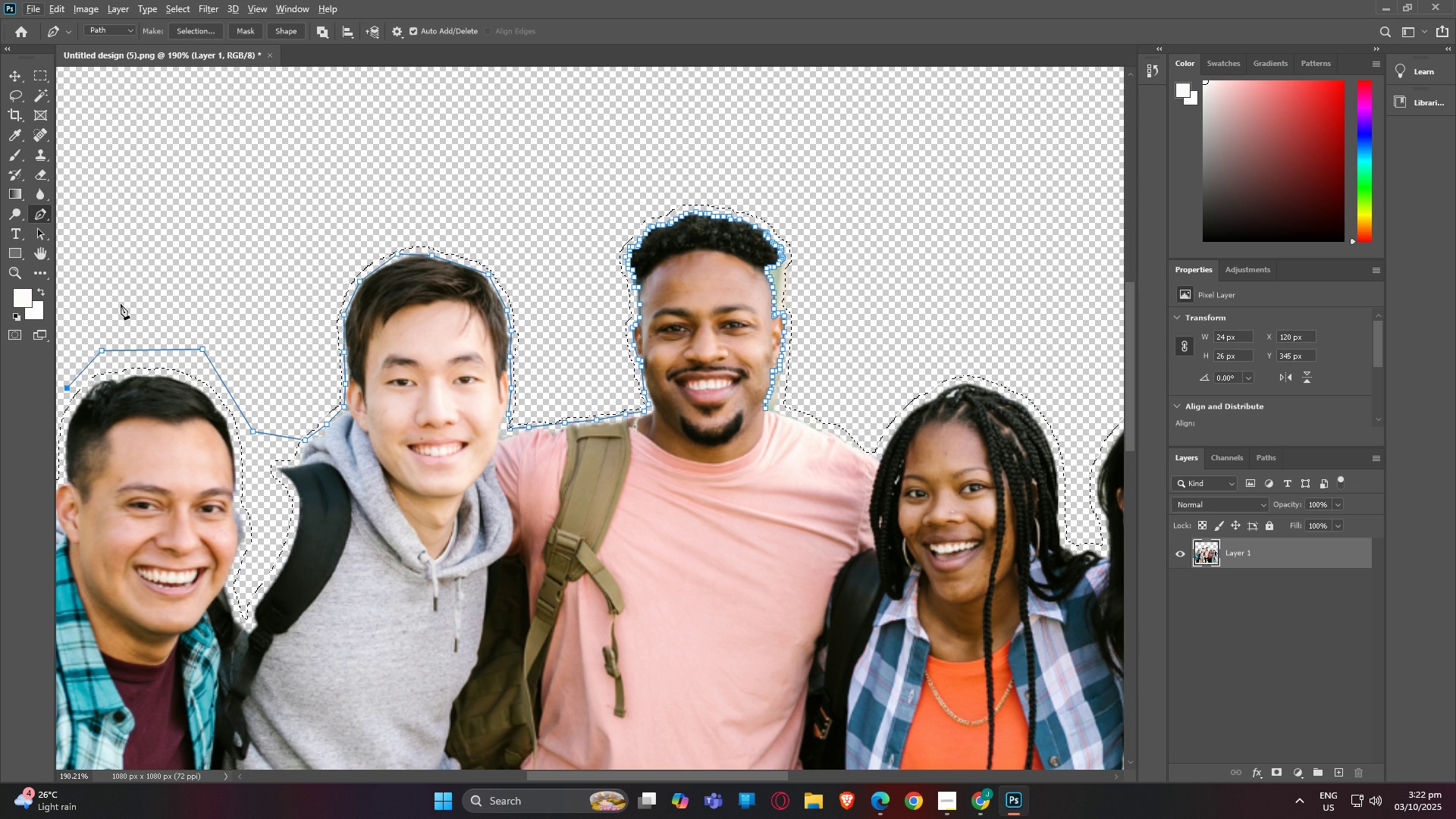 
key(H)
 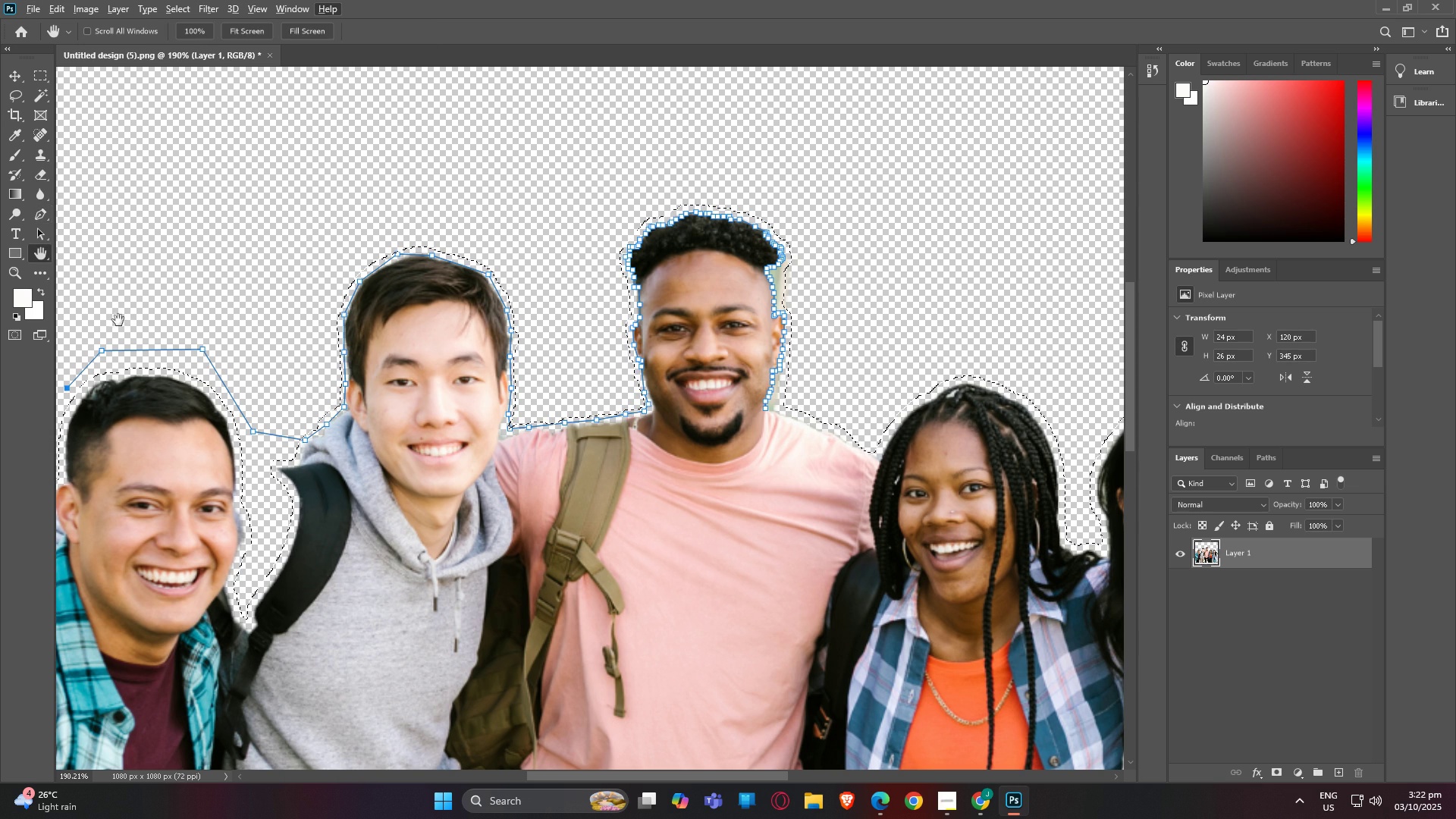 
left_click([118, 320])
 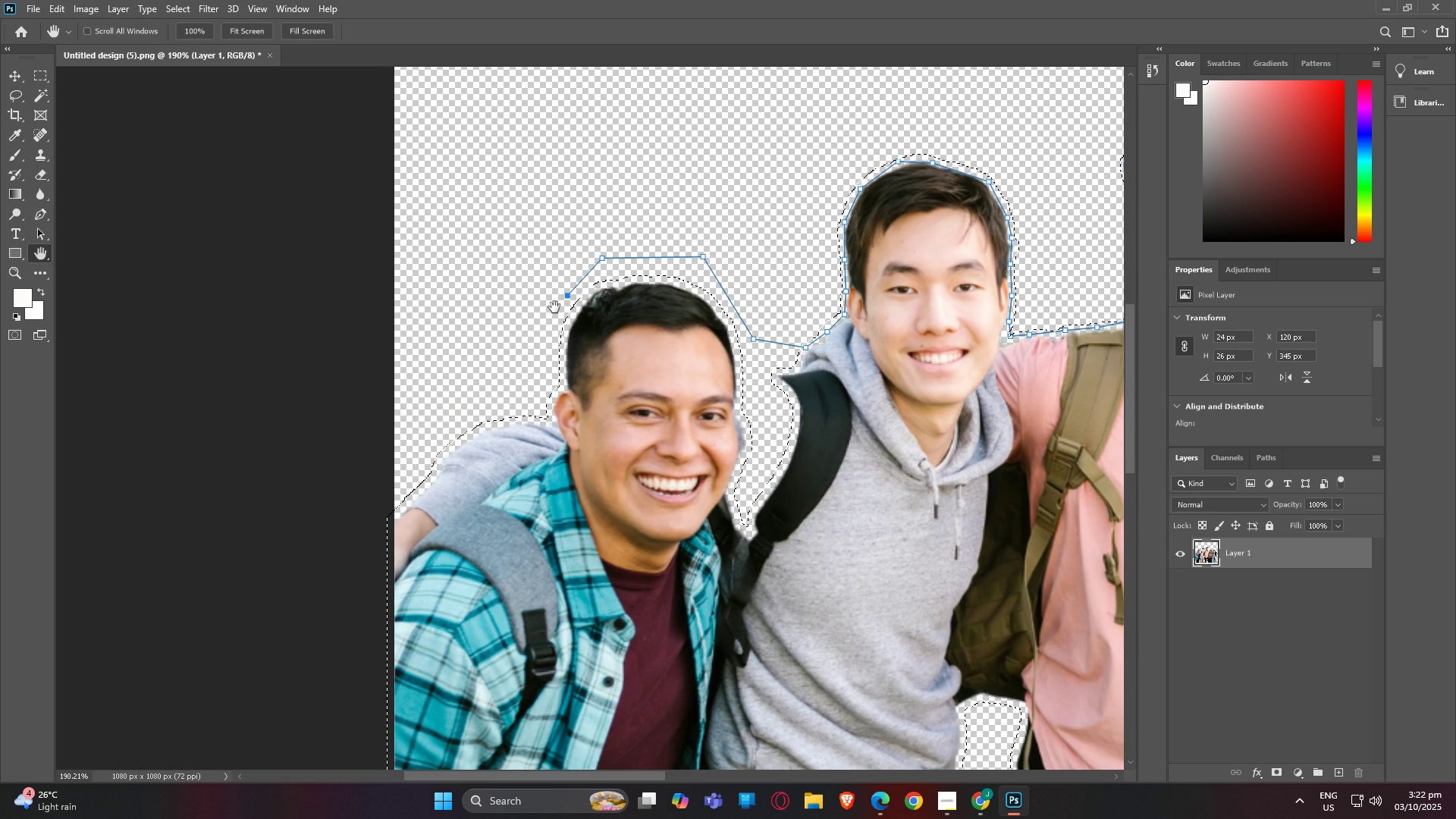 
key(Alt+AltLeft)
 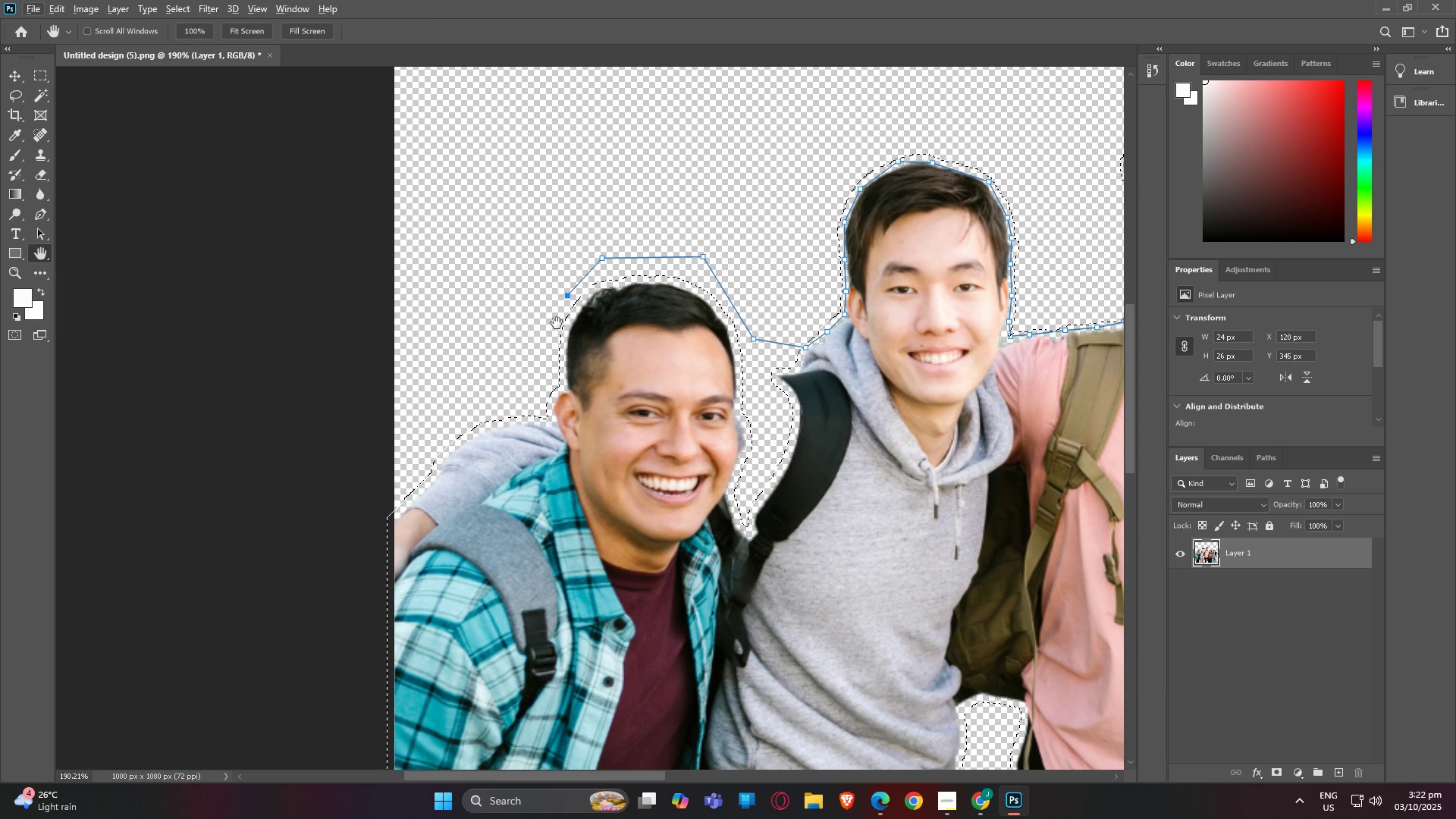 
key(P)
 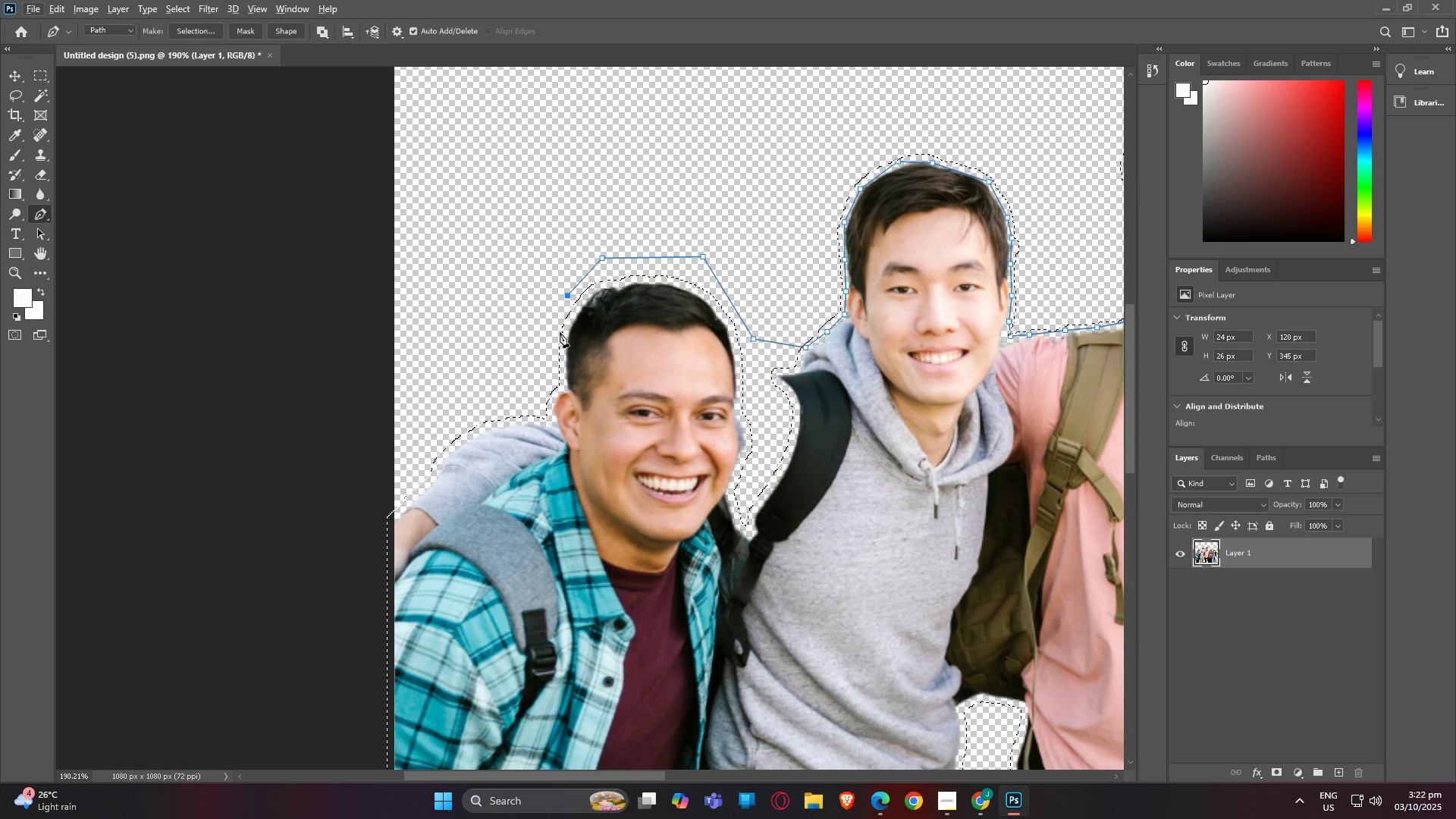 
left_click([559, 332])
 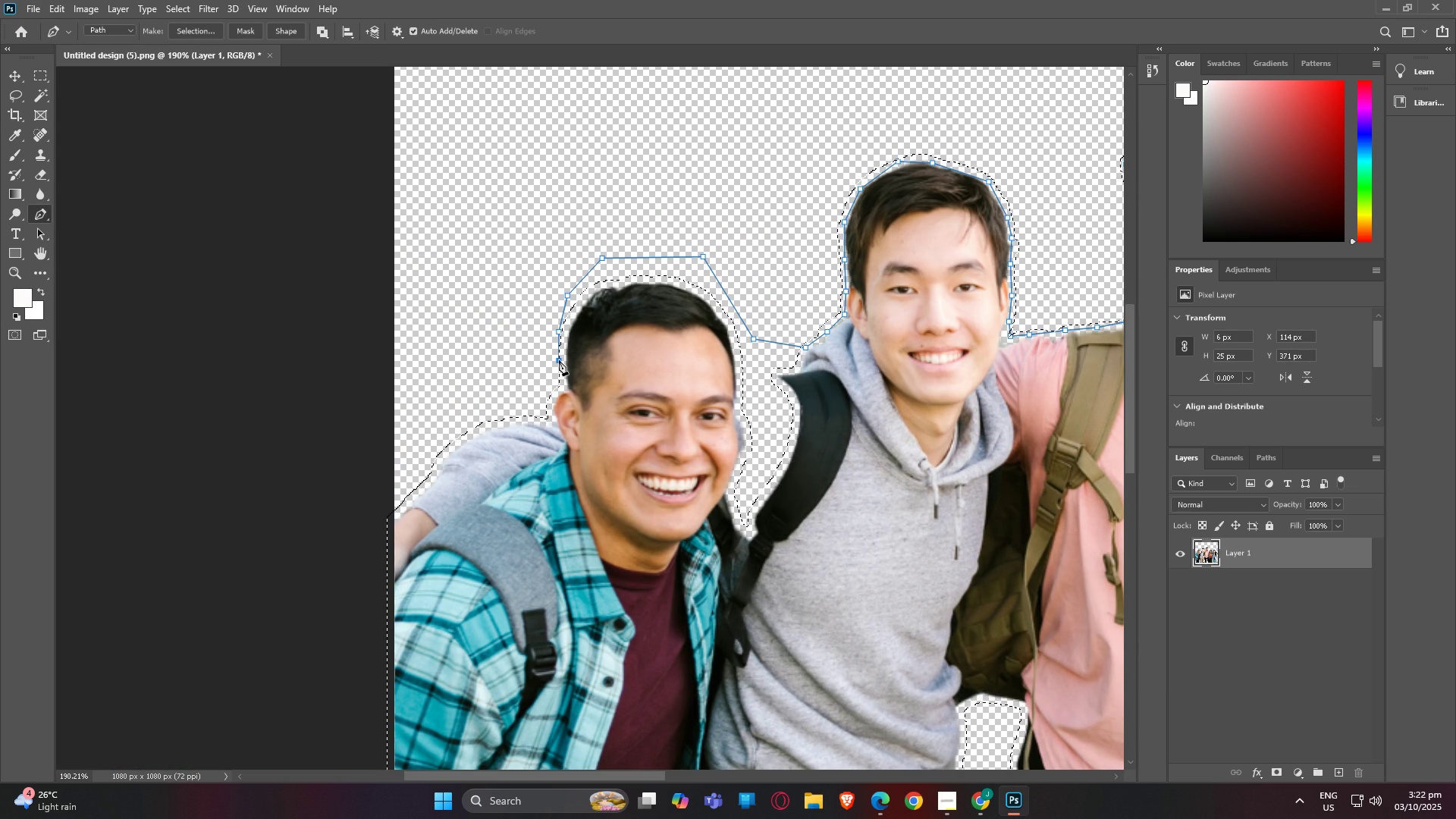 
left_click([559, 360])
 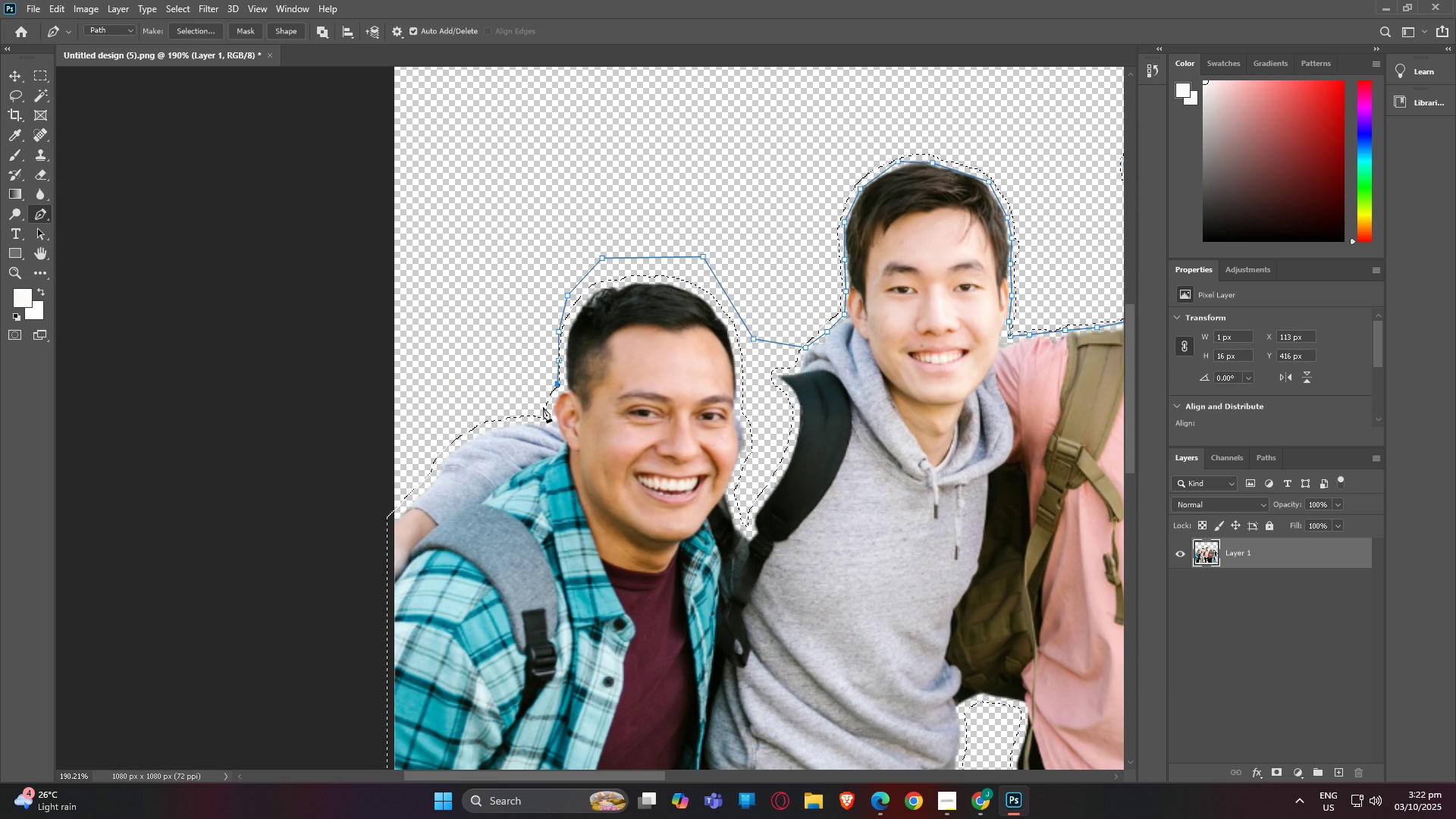 
double_click([543, 407])
 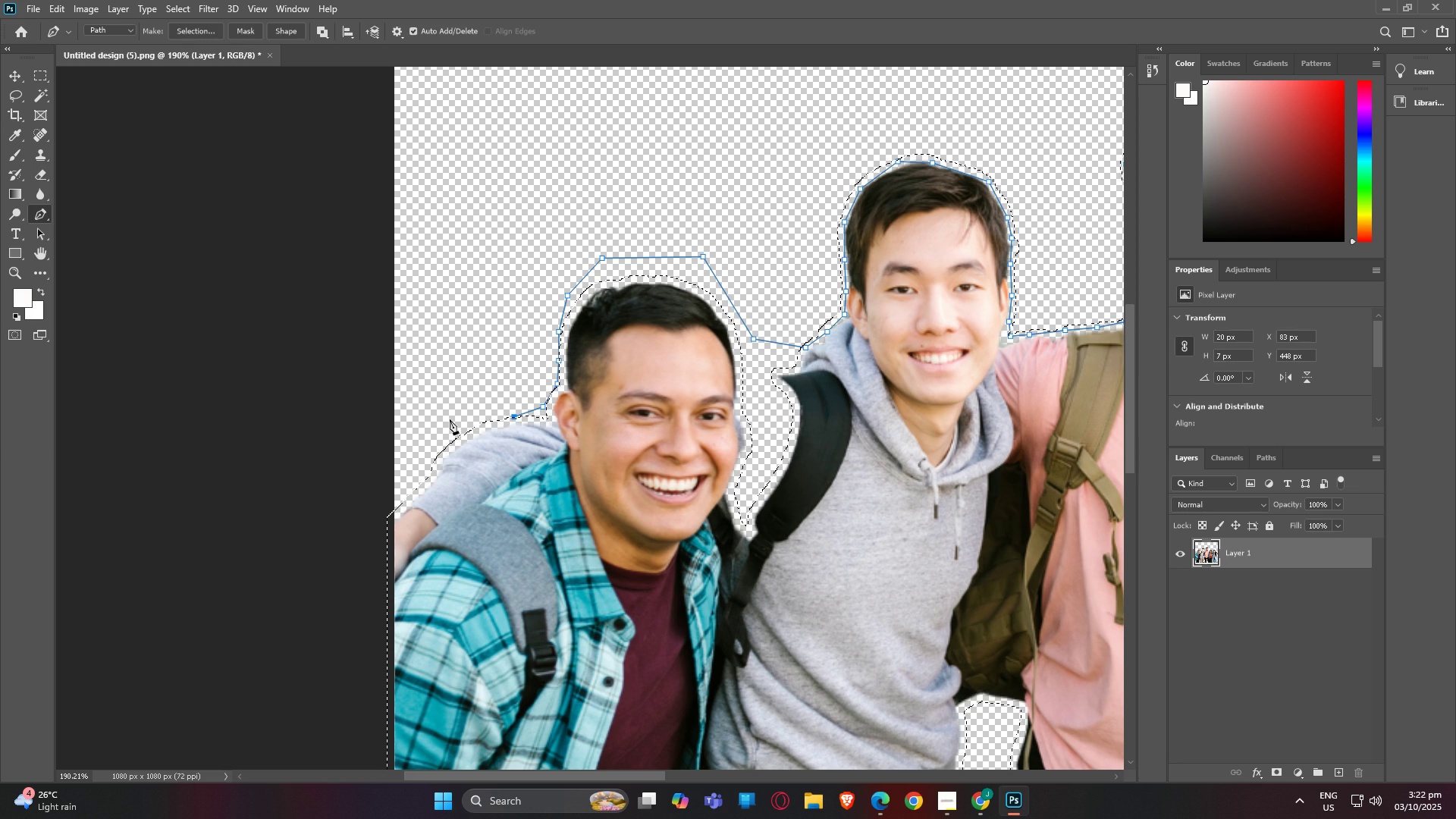 
double_click([436, 422])
 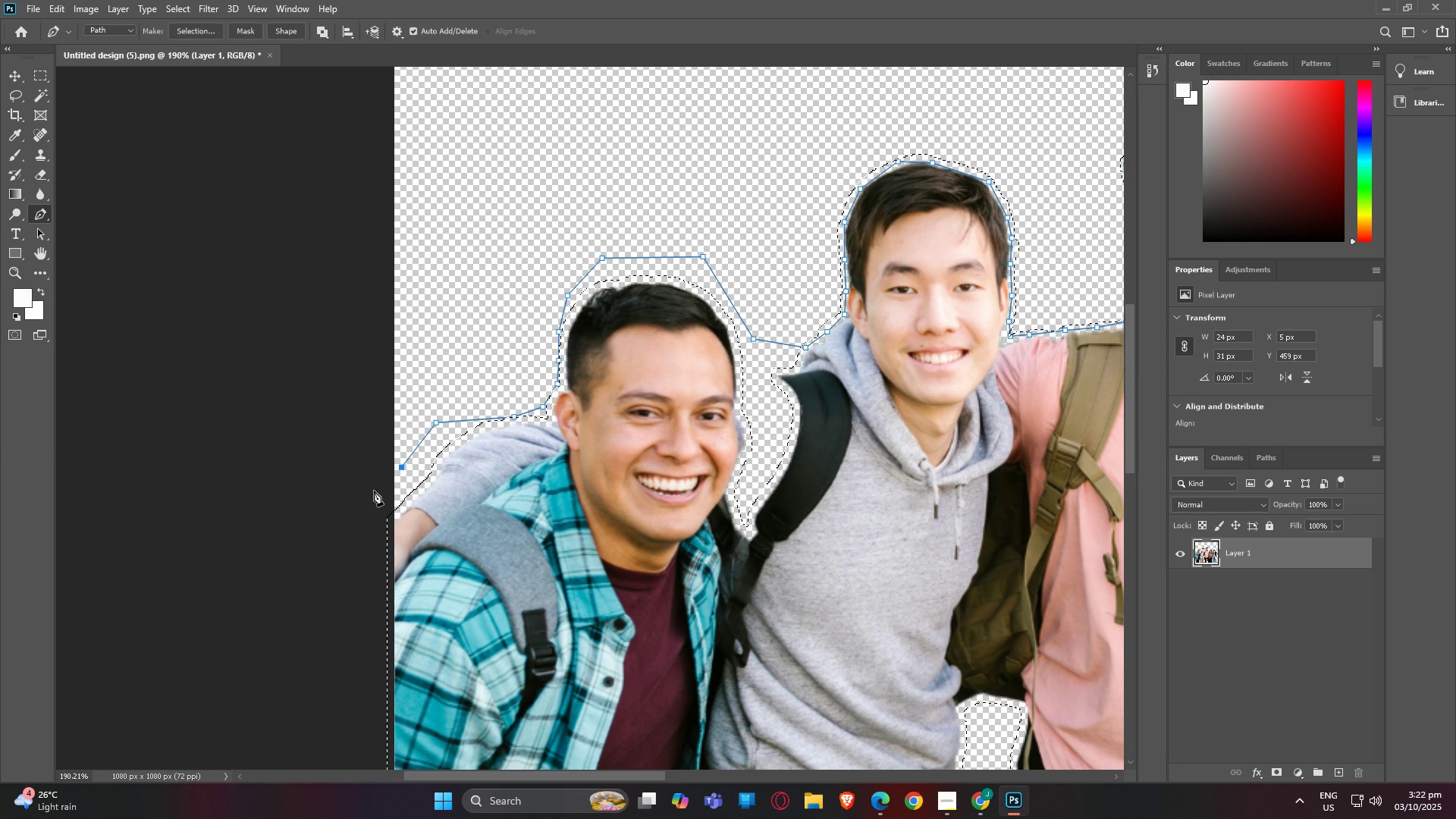 
triple_click([372, 492])
 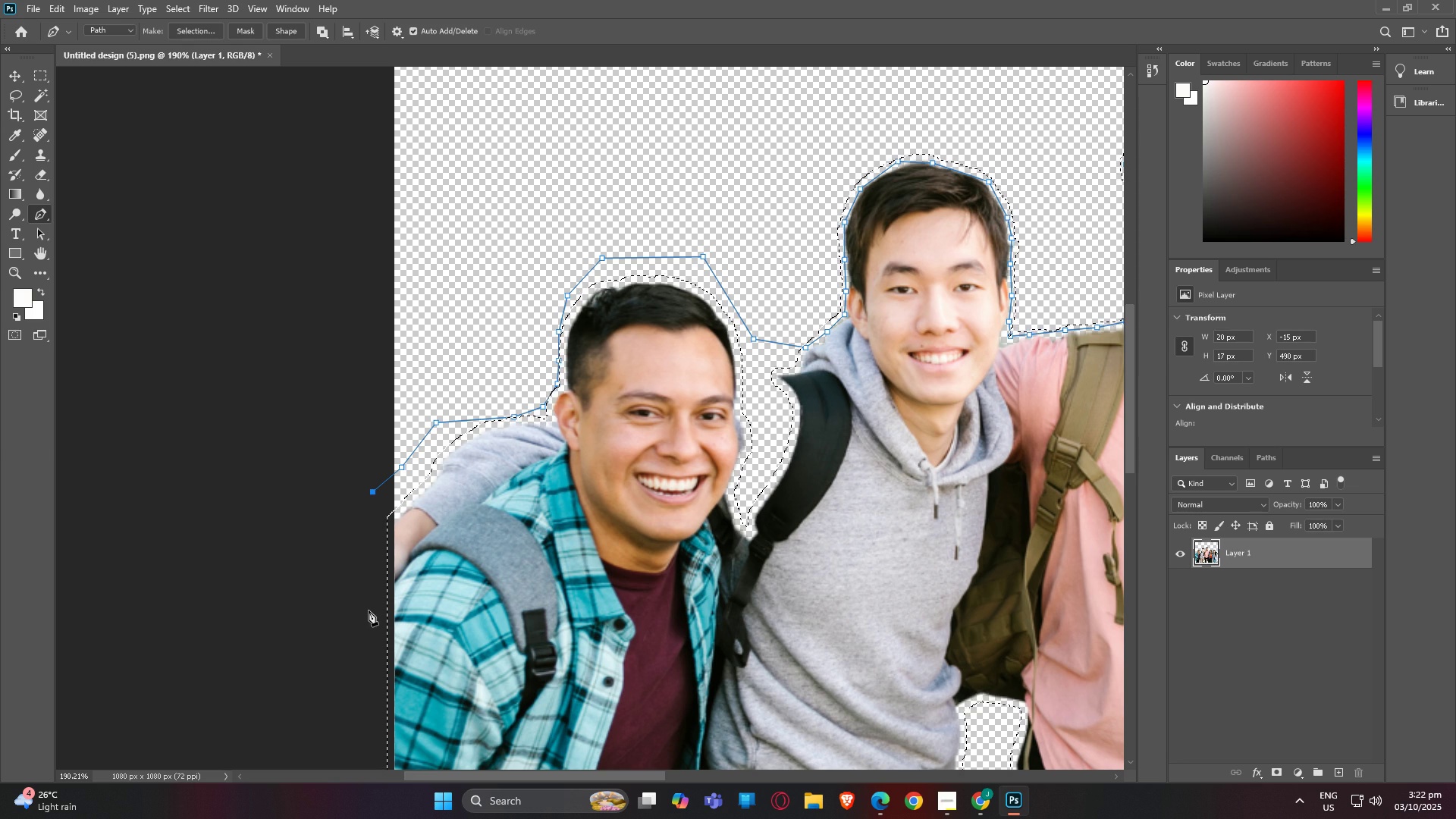 
scroll: coordinate [363, 626], scroll_direction: down, amount: 35.0
 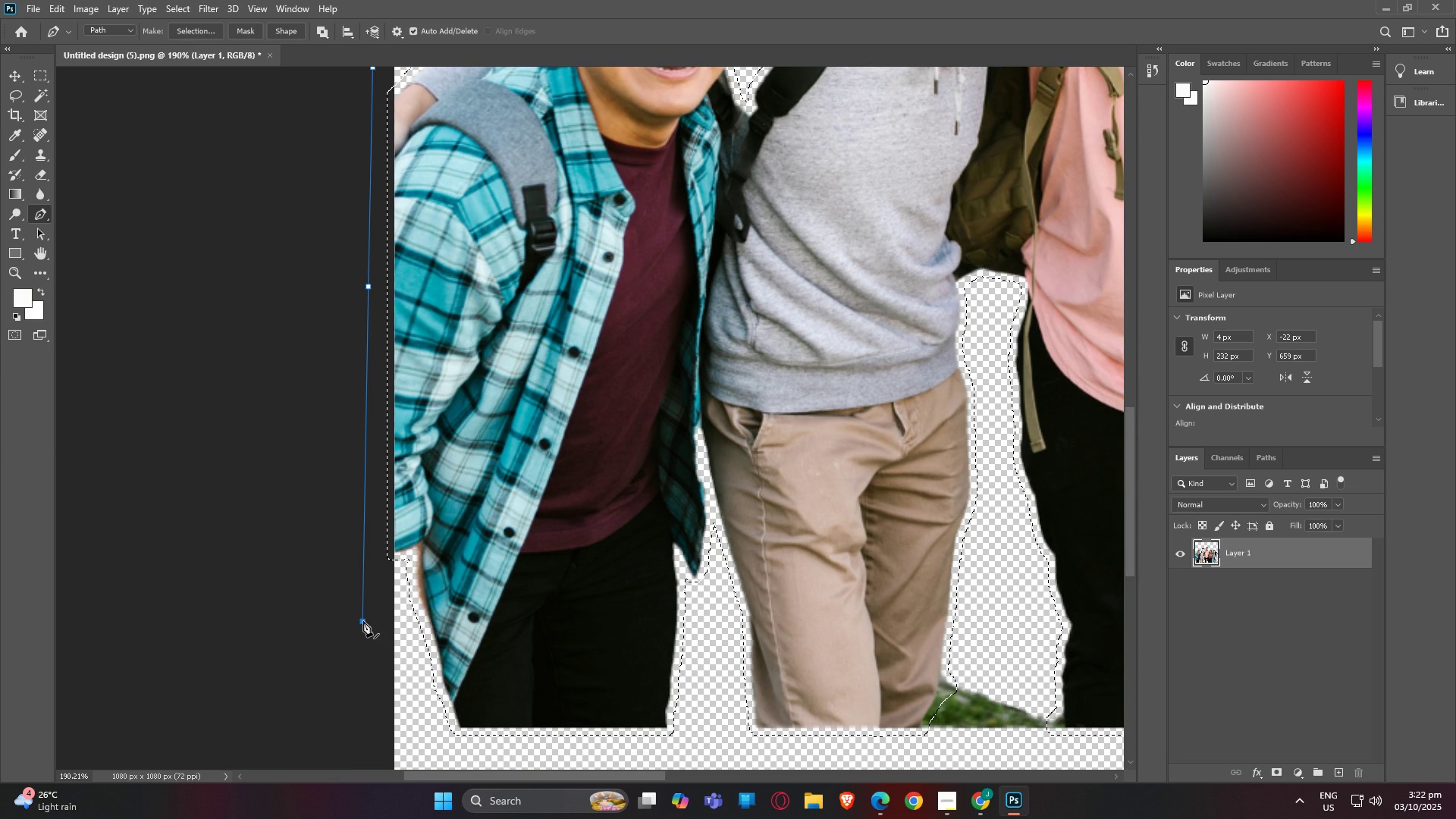 
left_click([368, 601])
 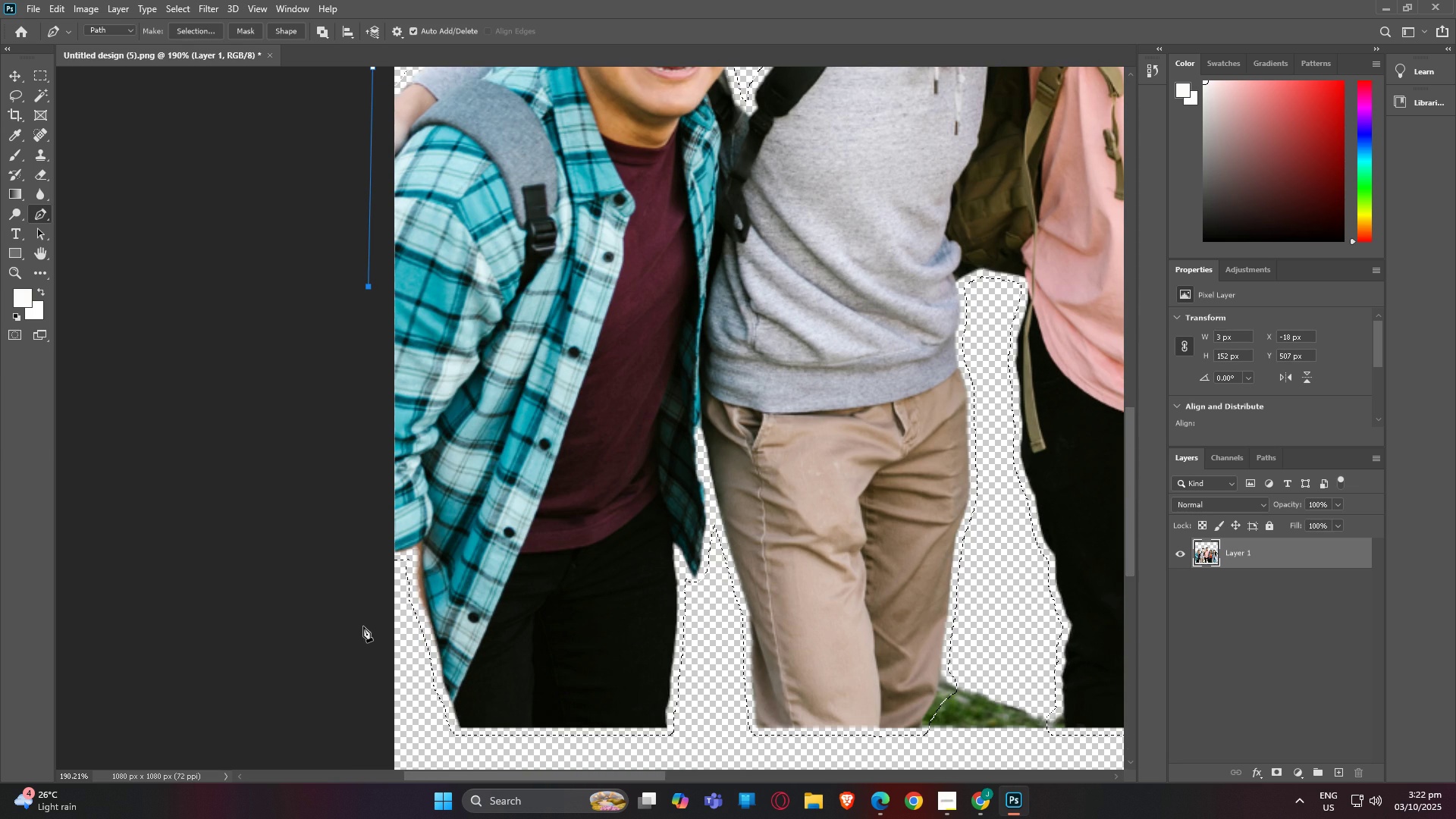 
double_click([363, 621])
 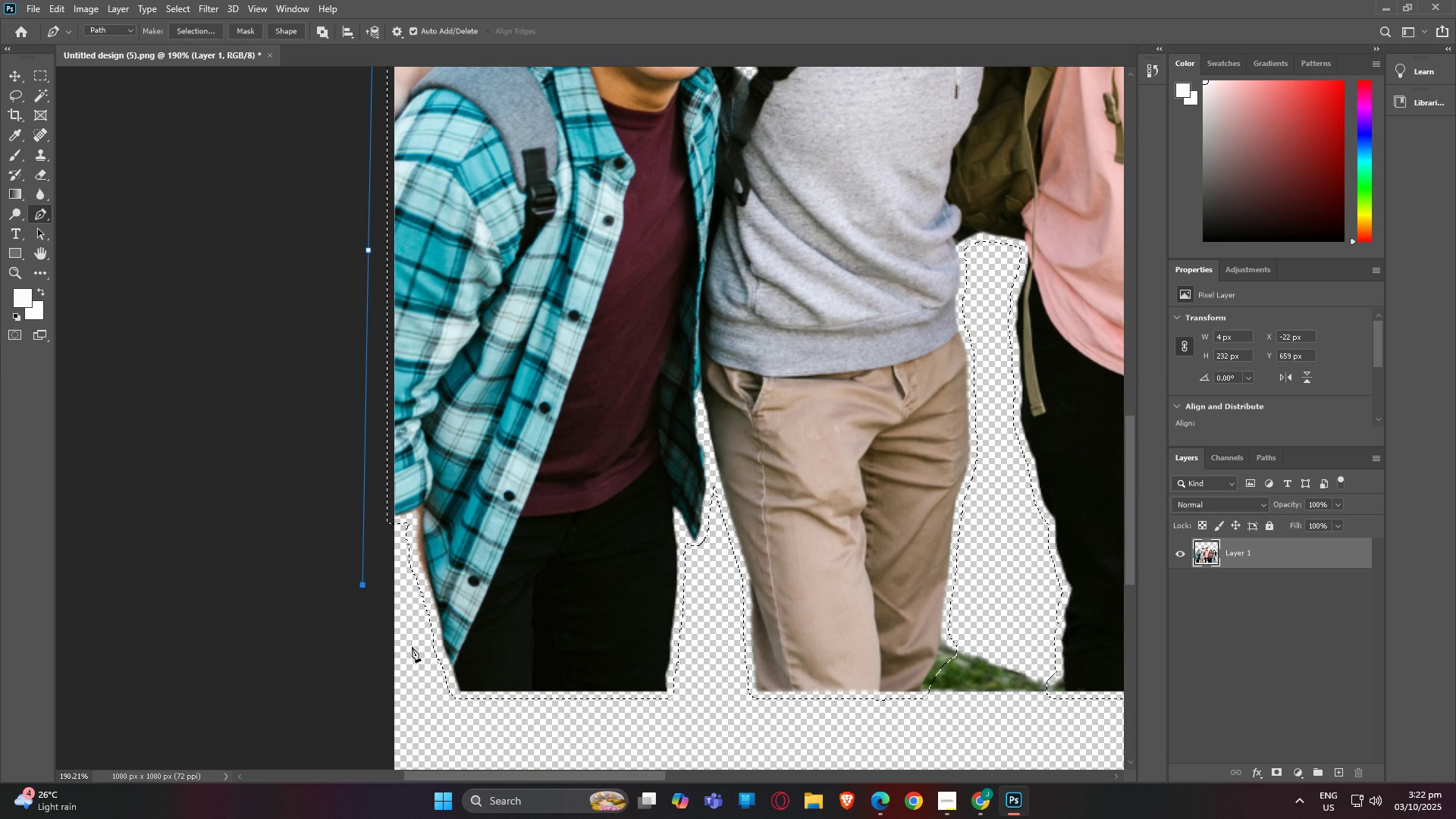 
left_click([412, 647])
 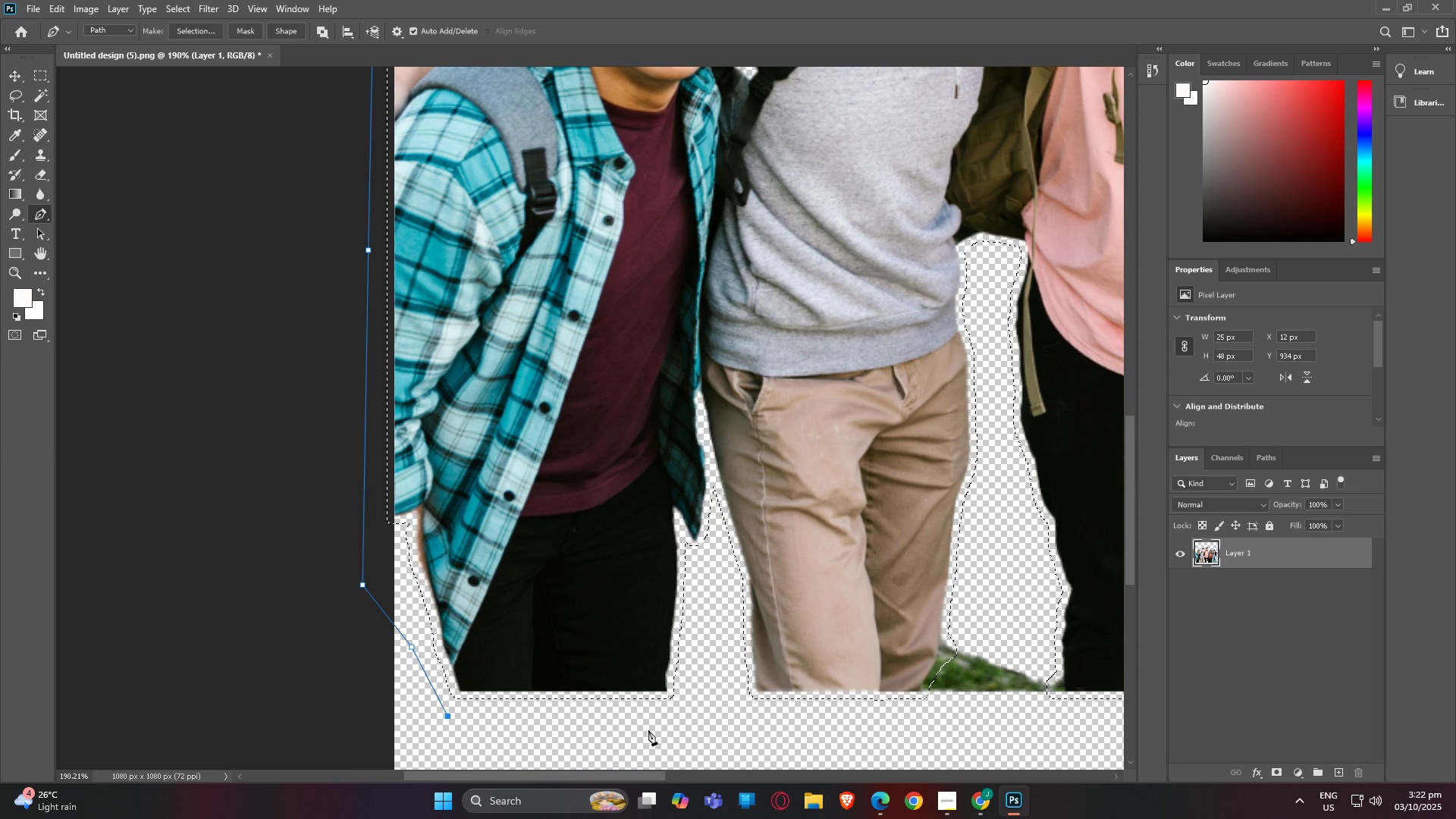 
double_click([658, 730])
 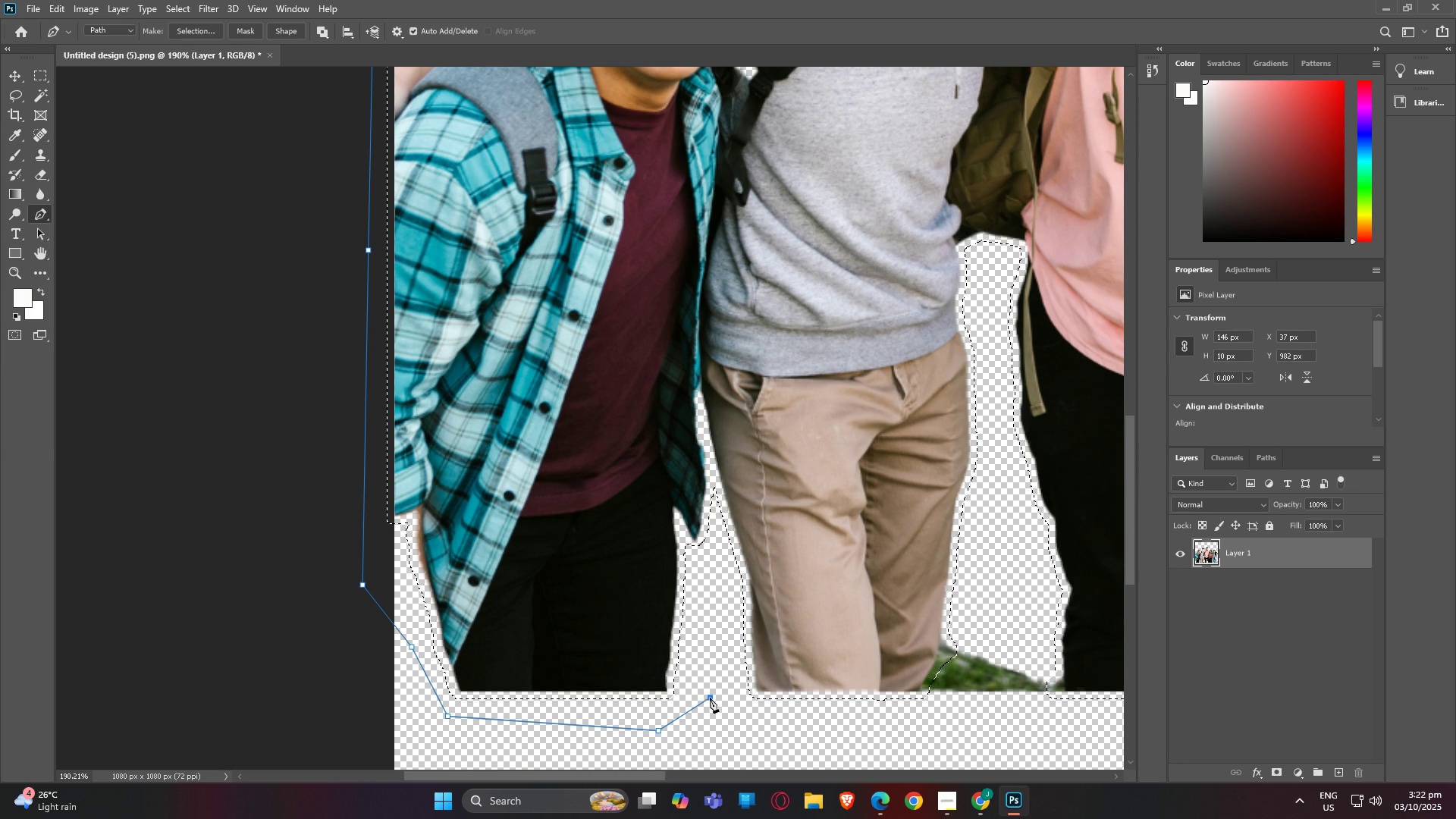 
triple_click([710, 698])
 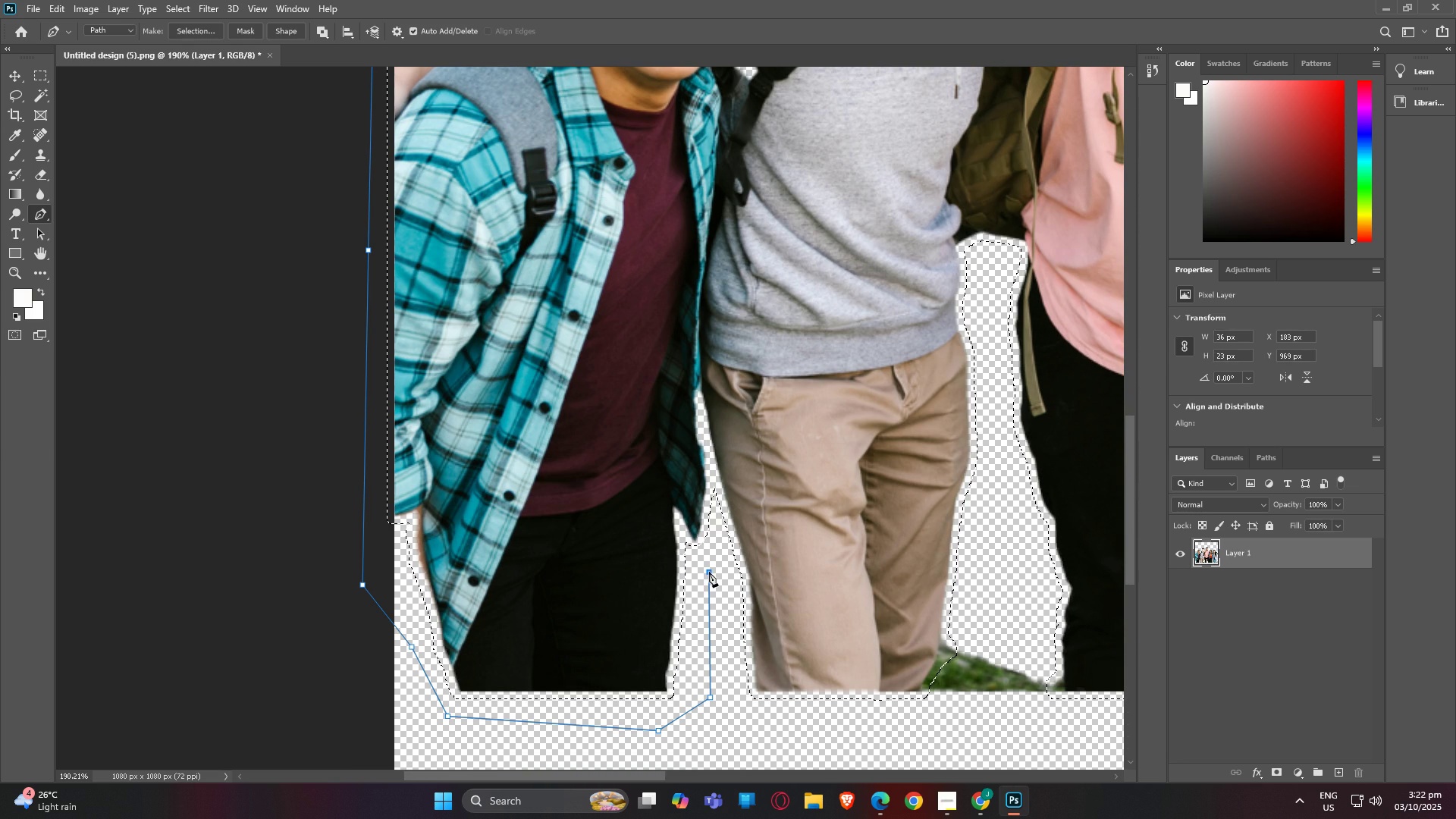 
triple_click([709, 572])
 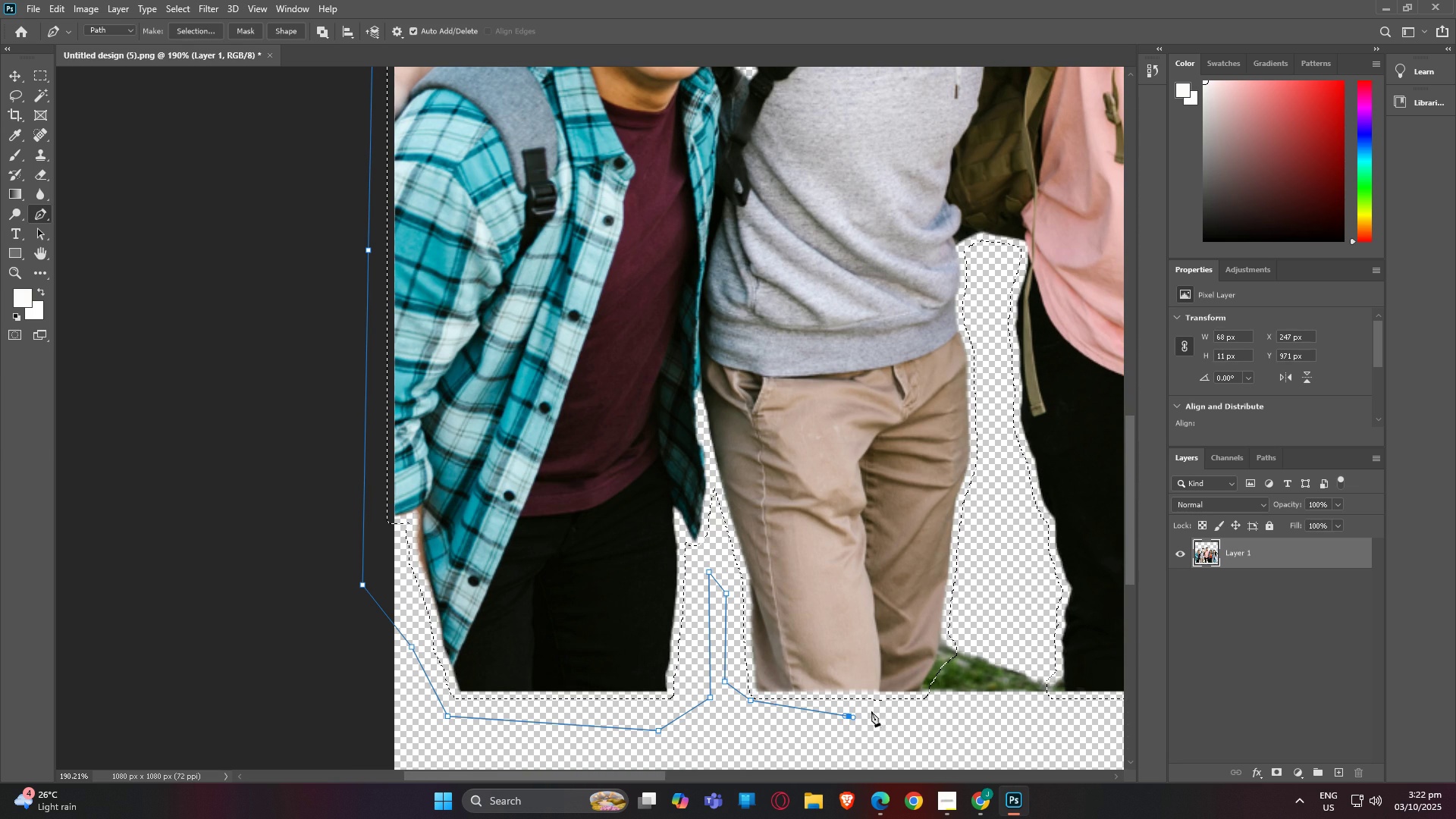 
left_click([915, 697])
 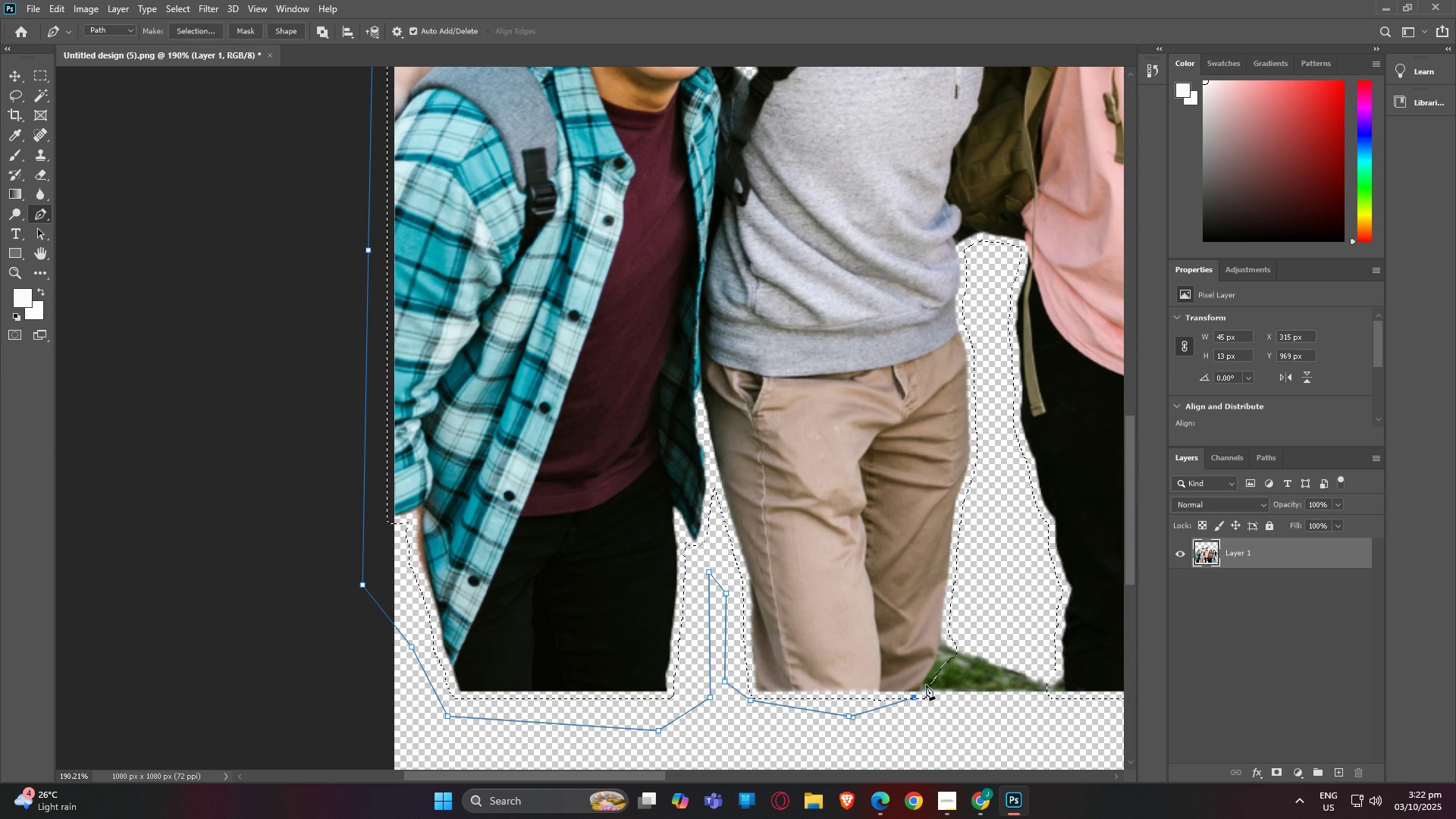 
left_click([926, 685])
 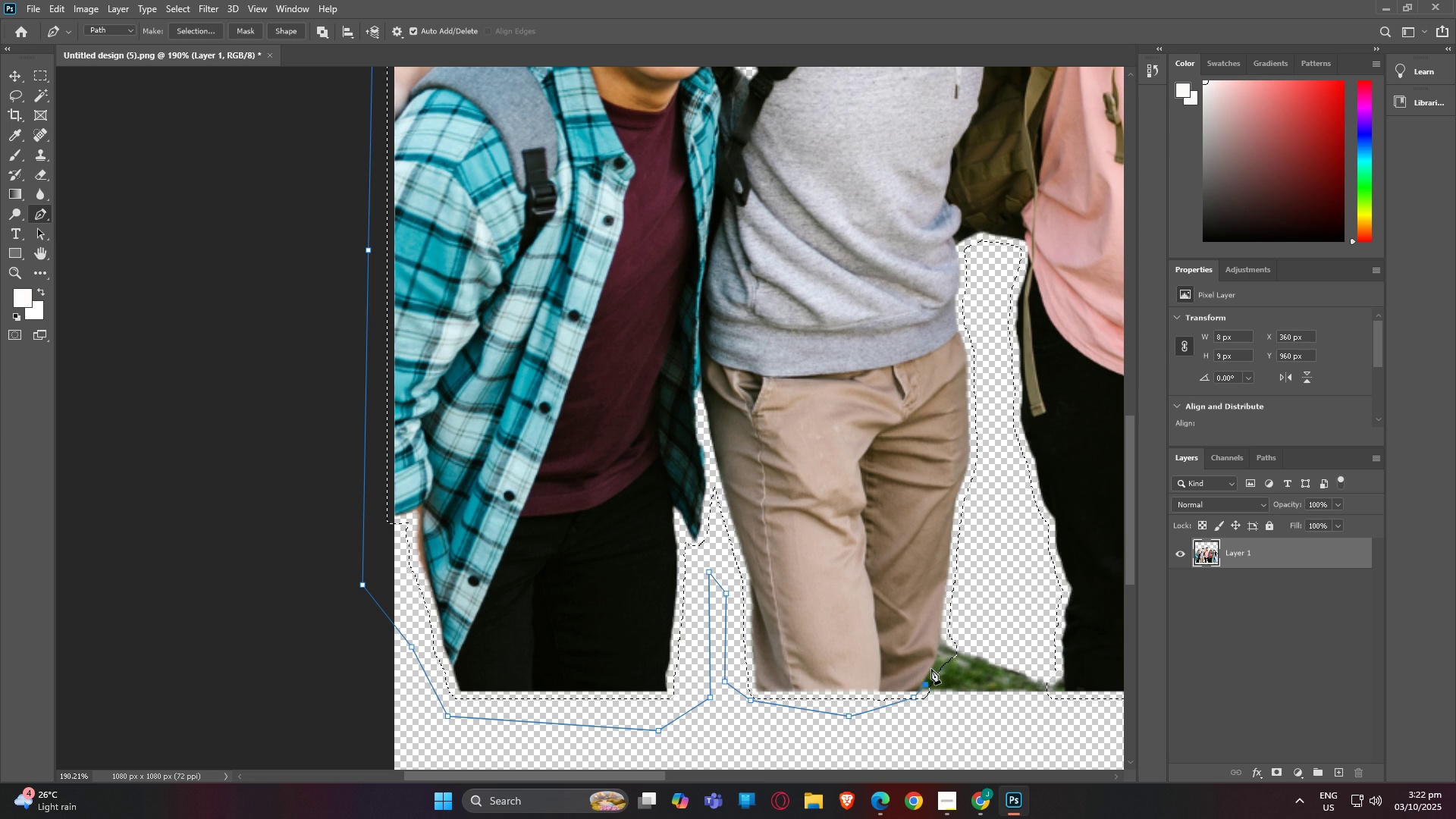 
left_click([931, 669])